 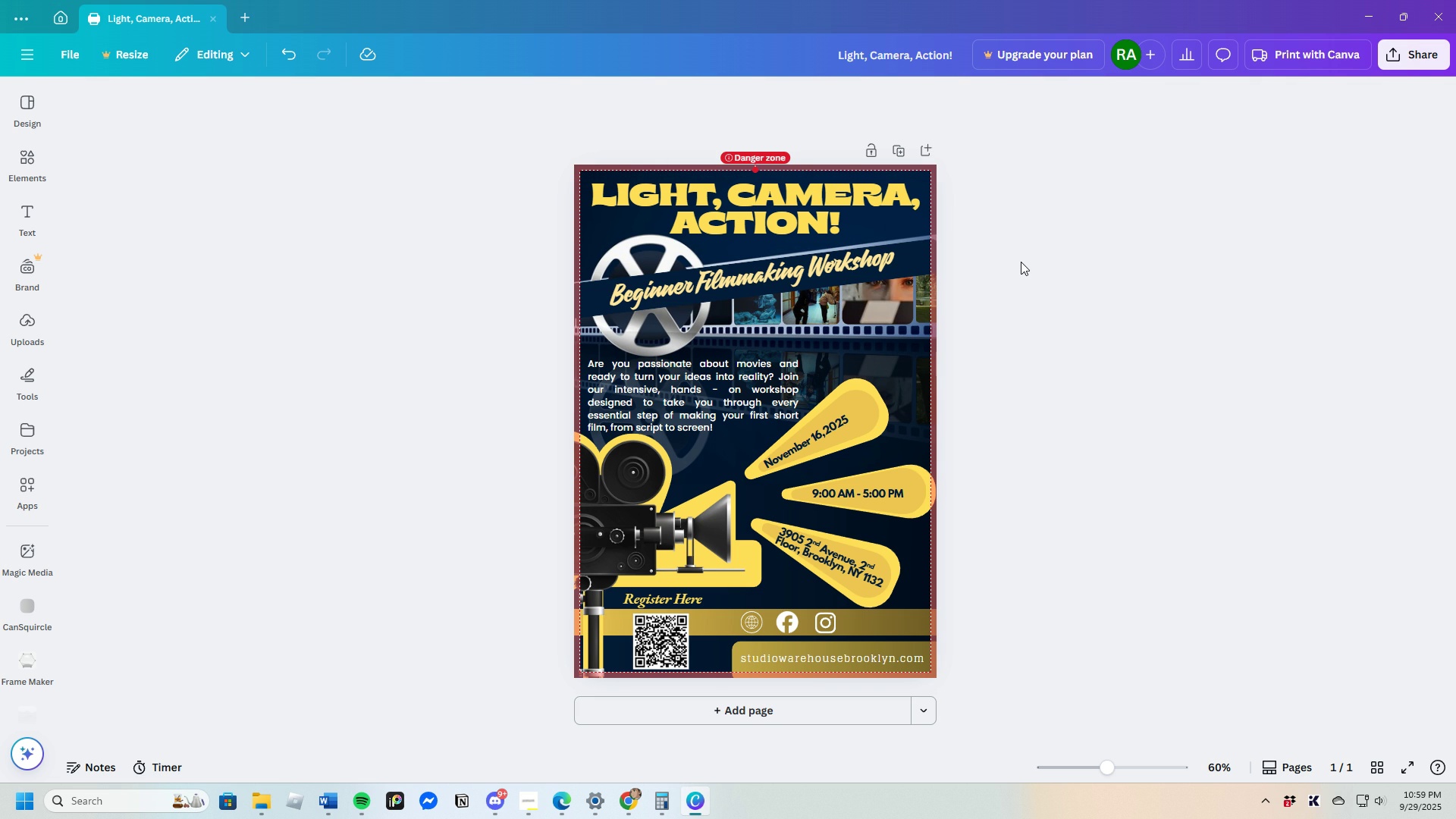 
scroll: coordinate [692, 256], scroll_direction: up, amount: 1.0
 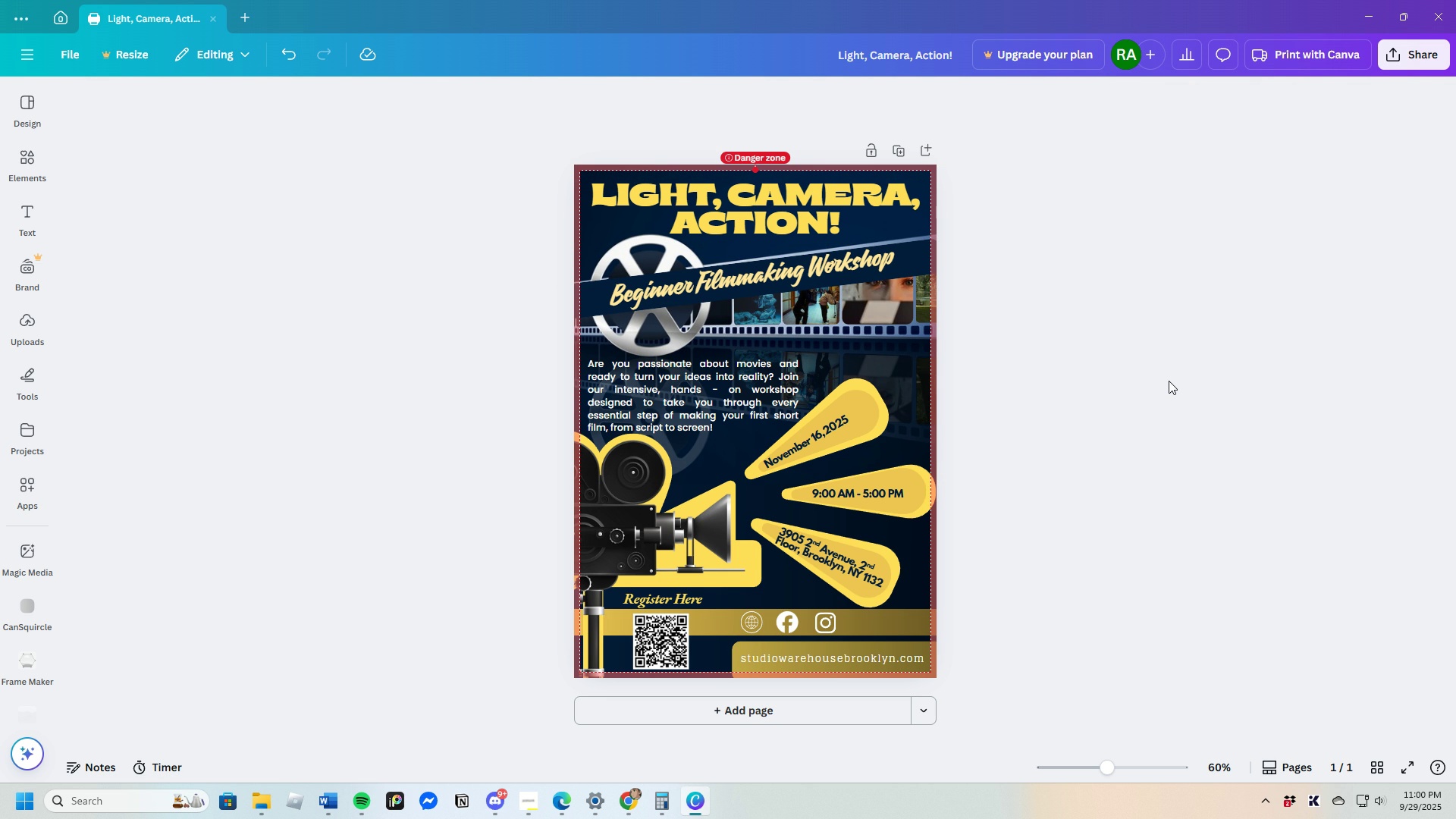 
wait(18.48)
 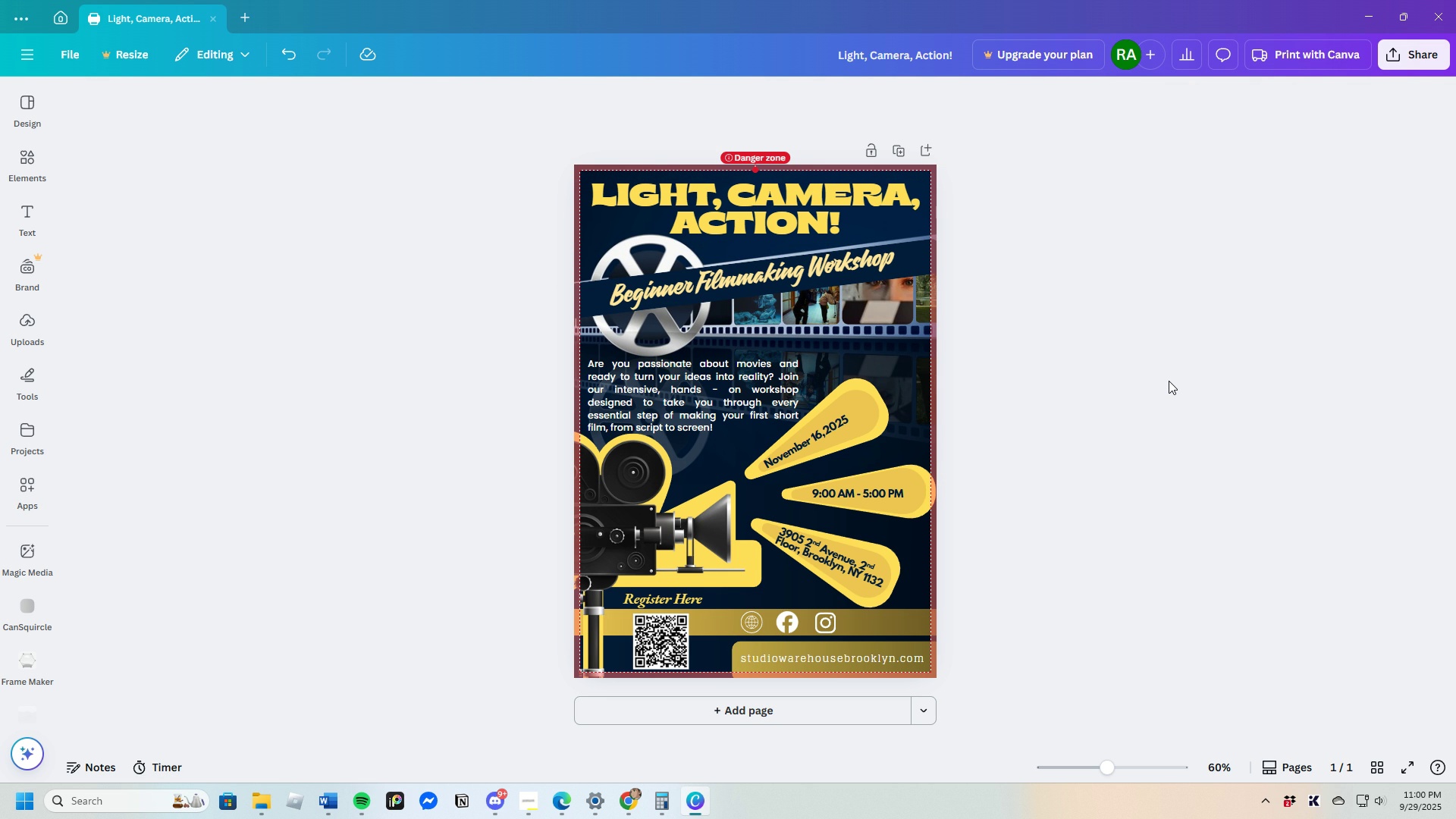 
left_click([223, 98])
 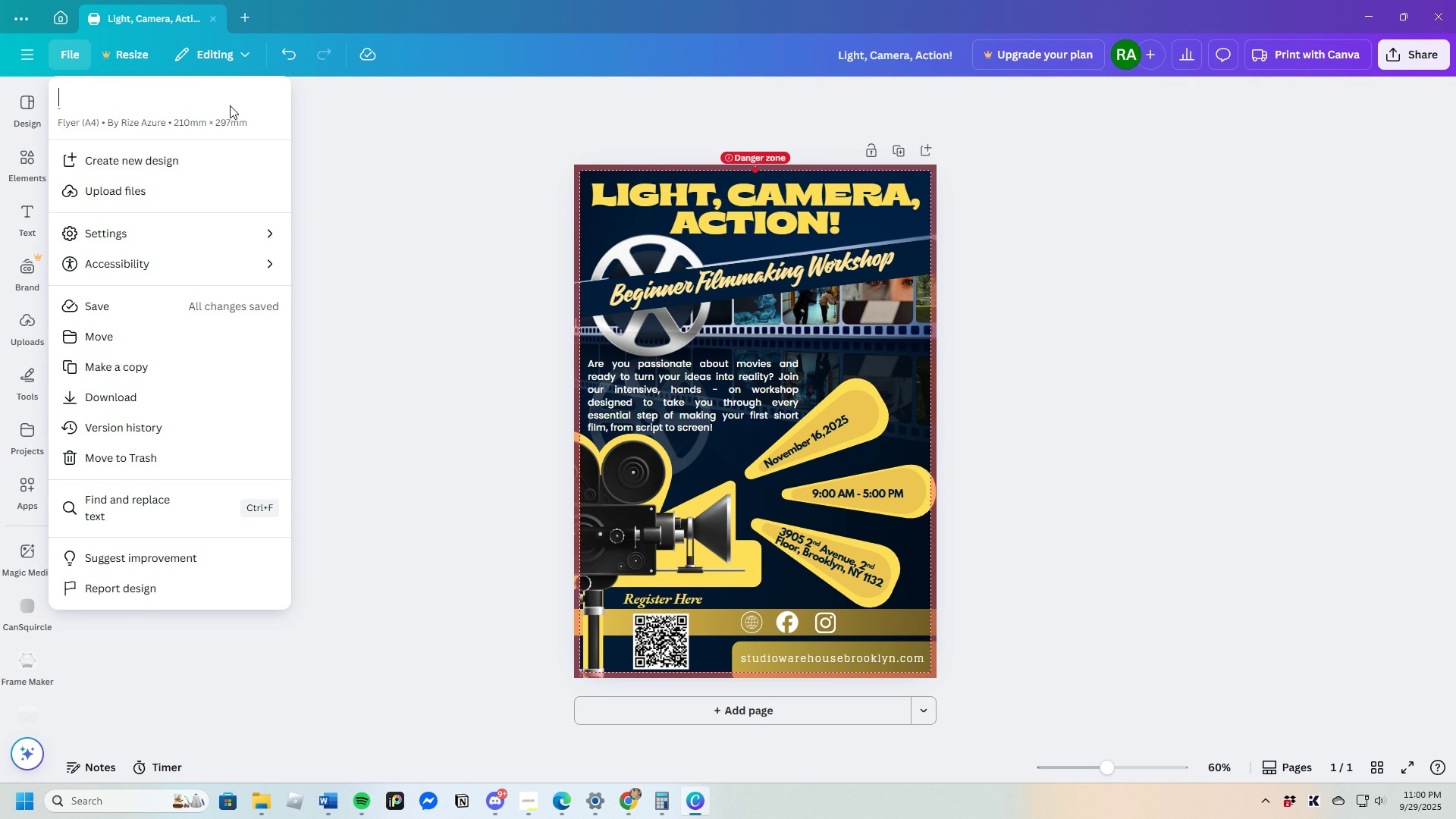 
key(Backspace)
type(Filmmaking Workshop Flyer)